 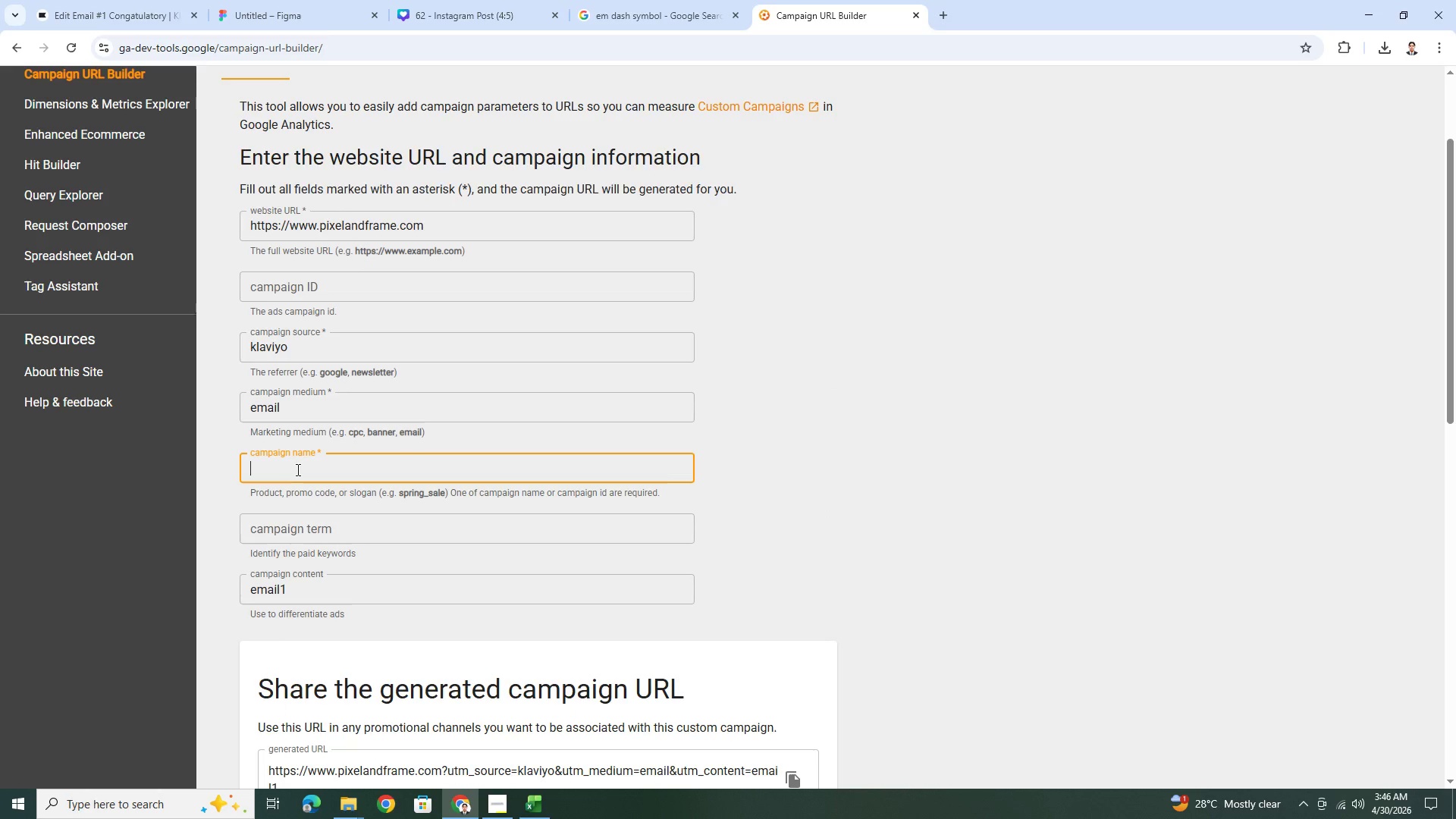 
type(100kmilestoe)
key(Backspace)
type(ne)
 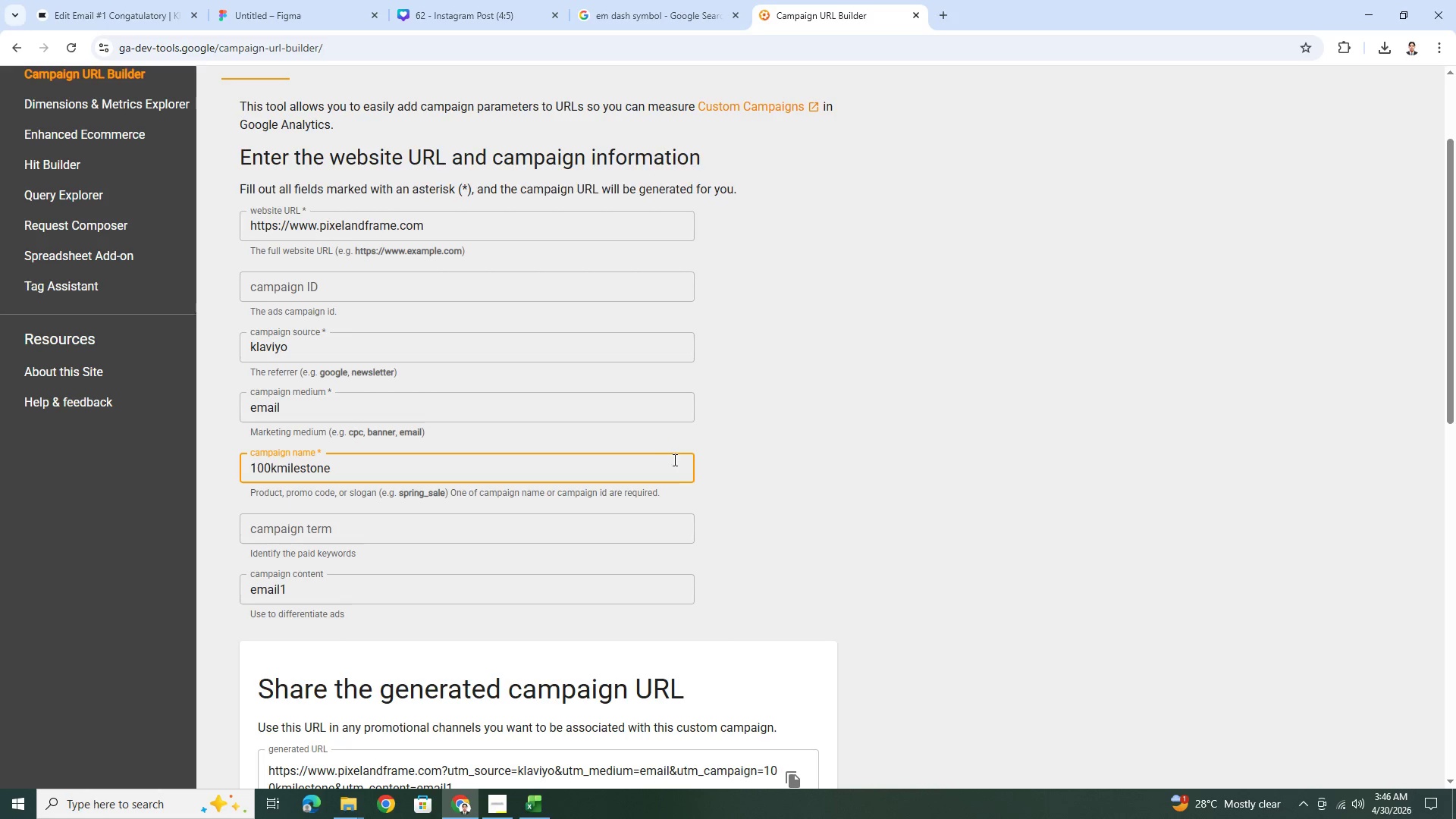 
scroll: coordinate [680, 449], scroll_direction: down, amount: 4.0
 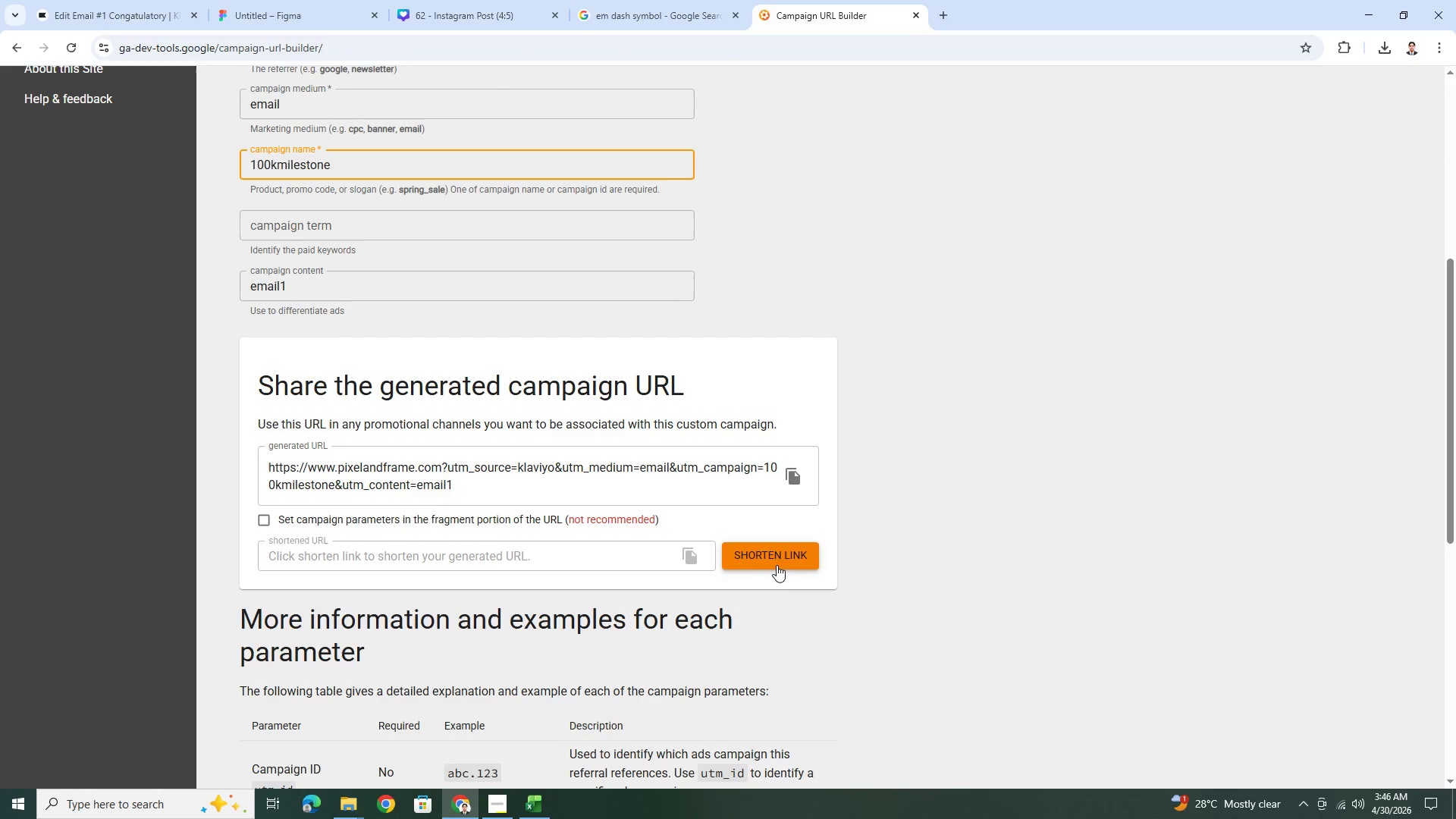 
scroll: coordinate [646, 513], scroll_direction: up, amount: 1.0
 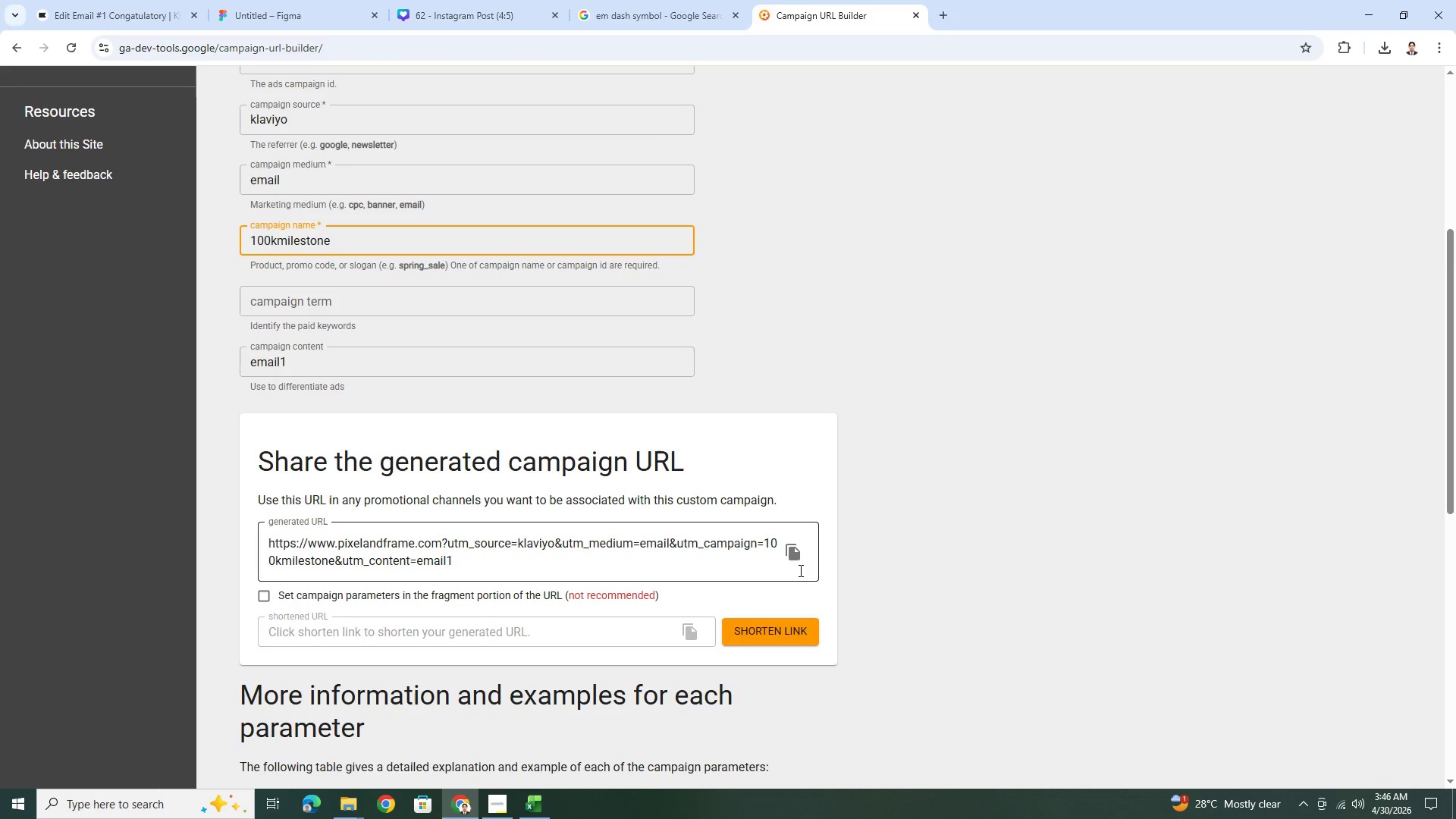 
left_click([797, 560])
 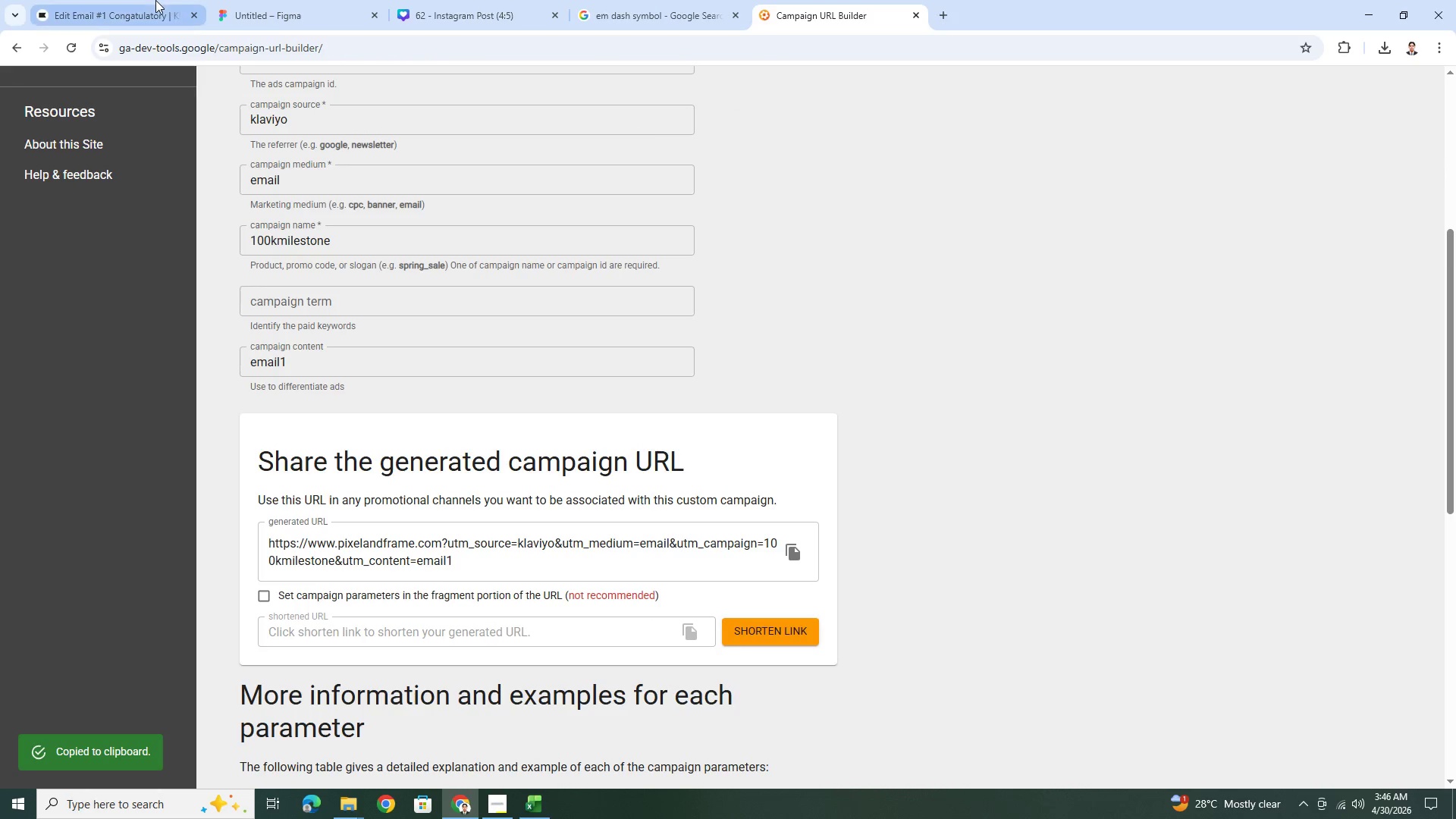 
left_click([162, 7])
 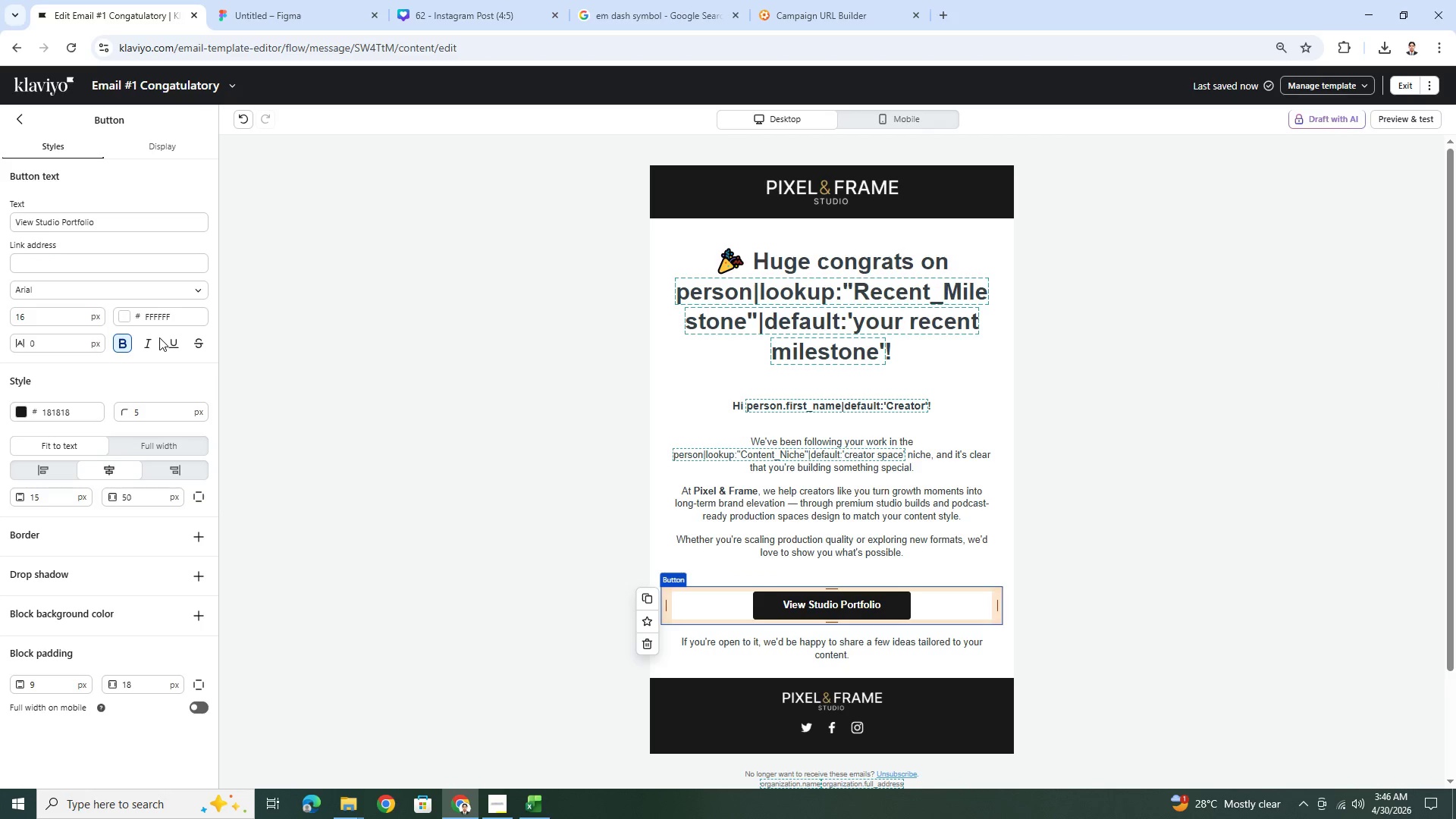 
left_click([115, 268])
 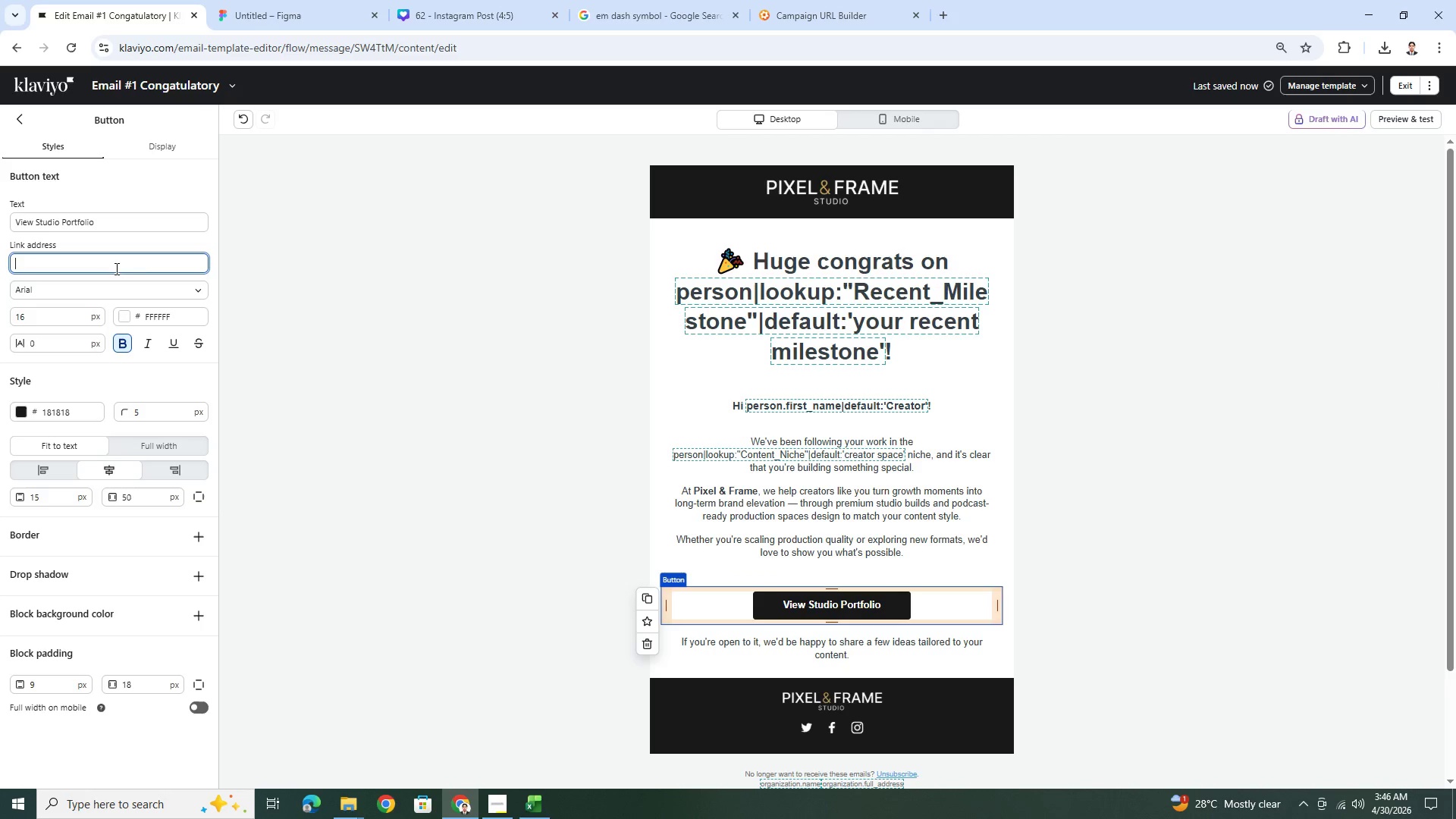 
key(Control+V)
 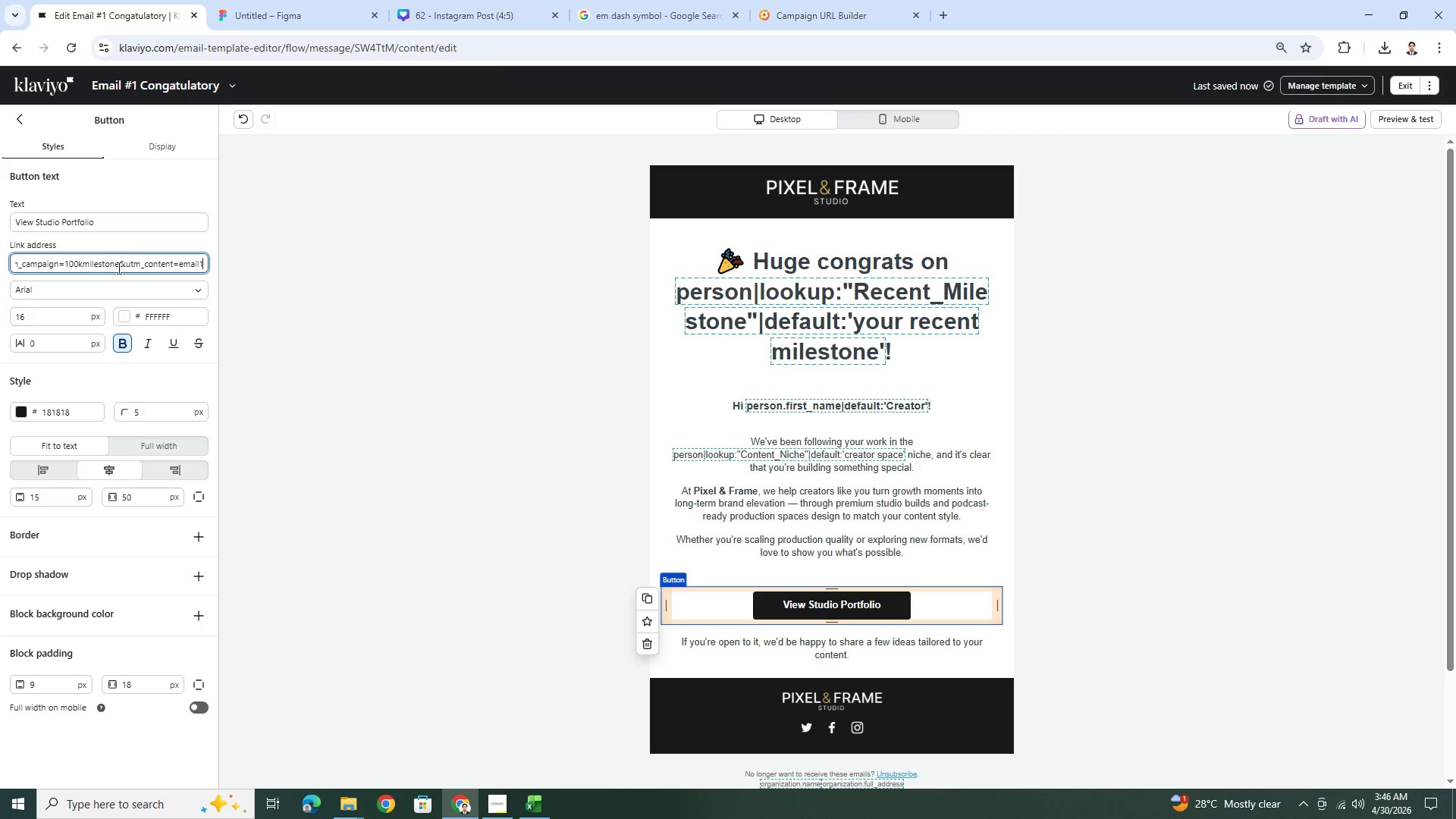 
left_click_drag(start_coordinate=[115, 264], to_coordinate=[0, 266])
 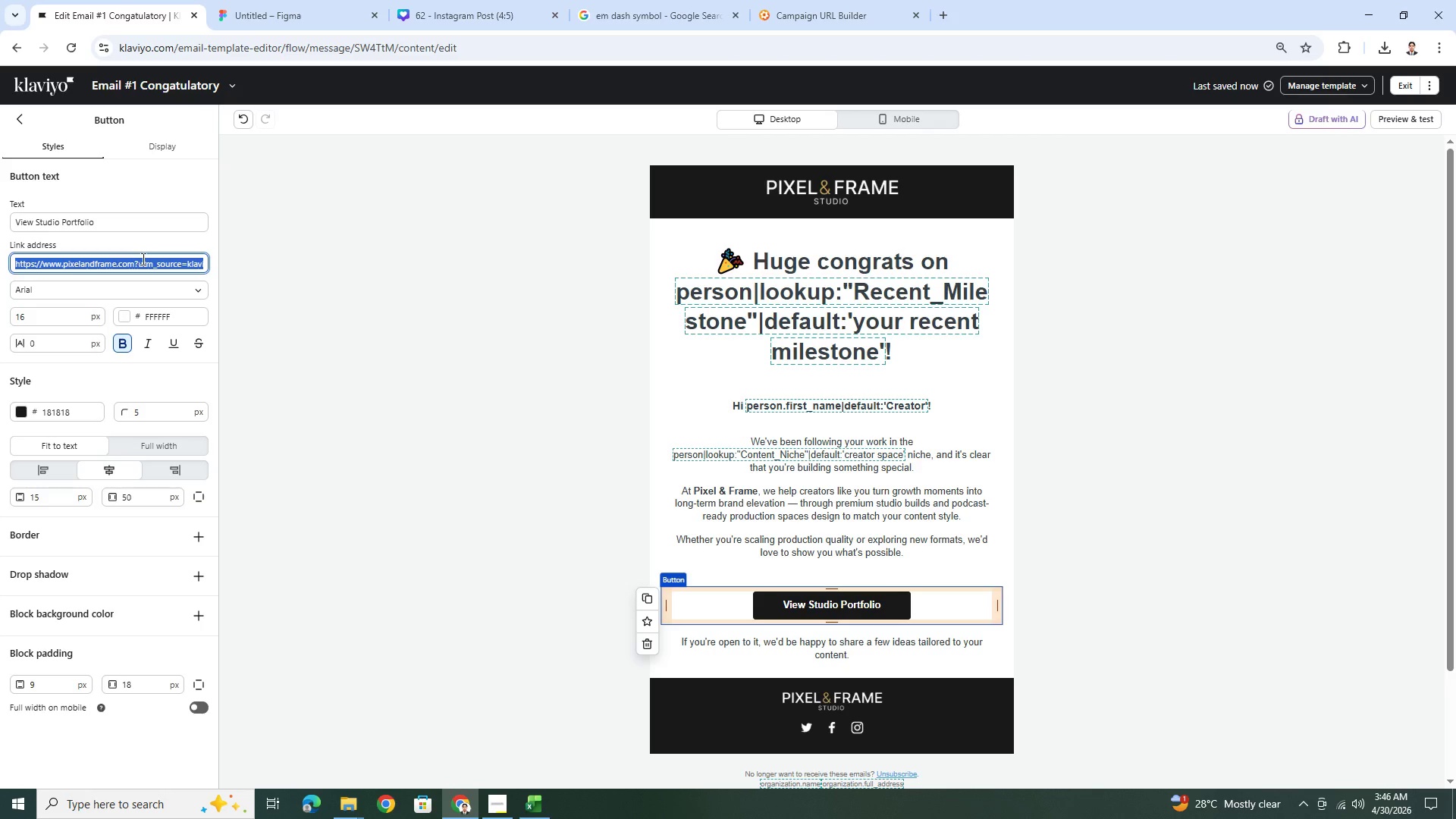 
left_click([146, 261])
 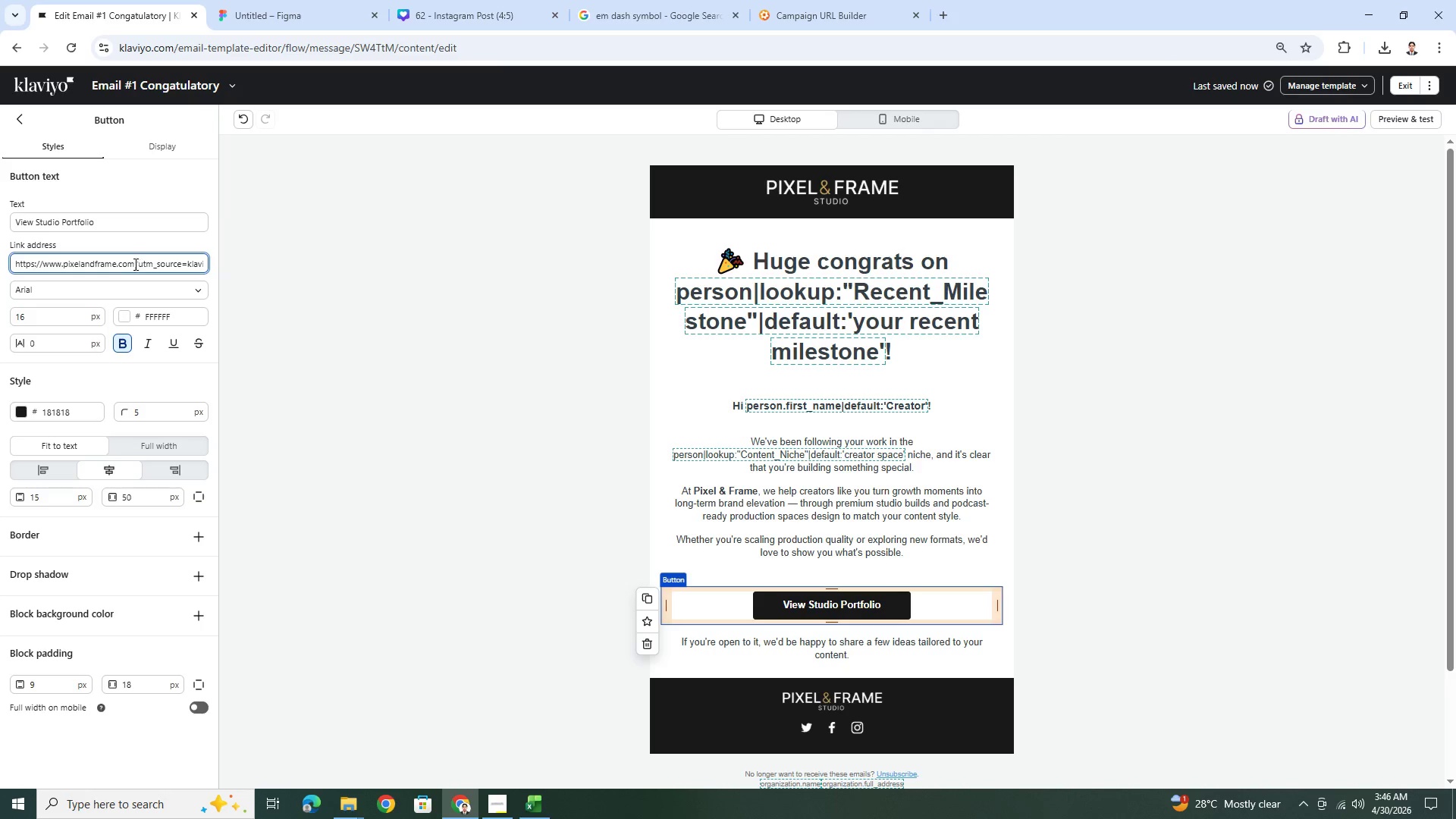 
left_click([133, 264])
 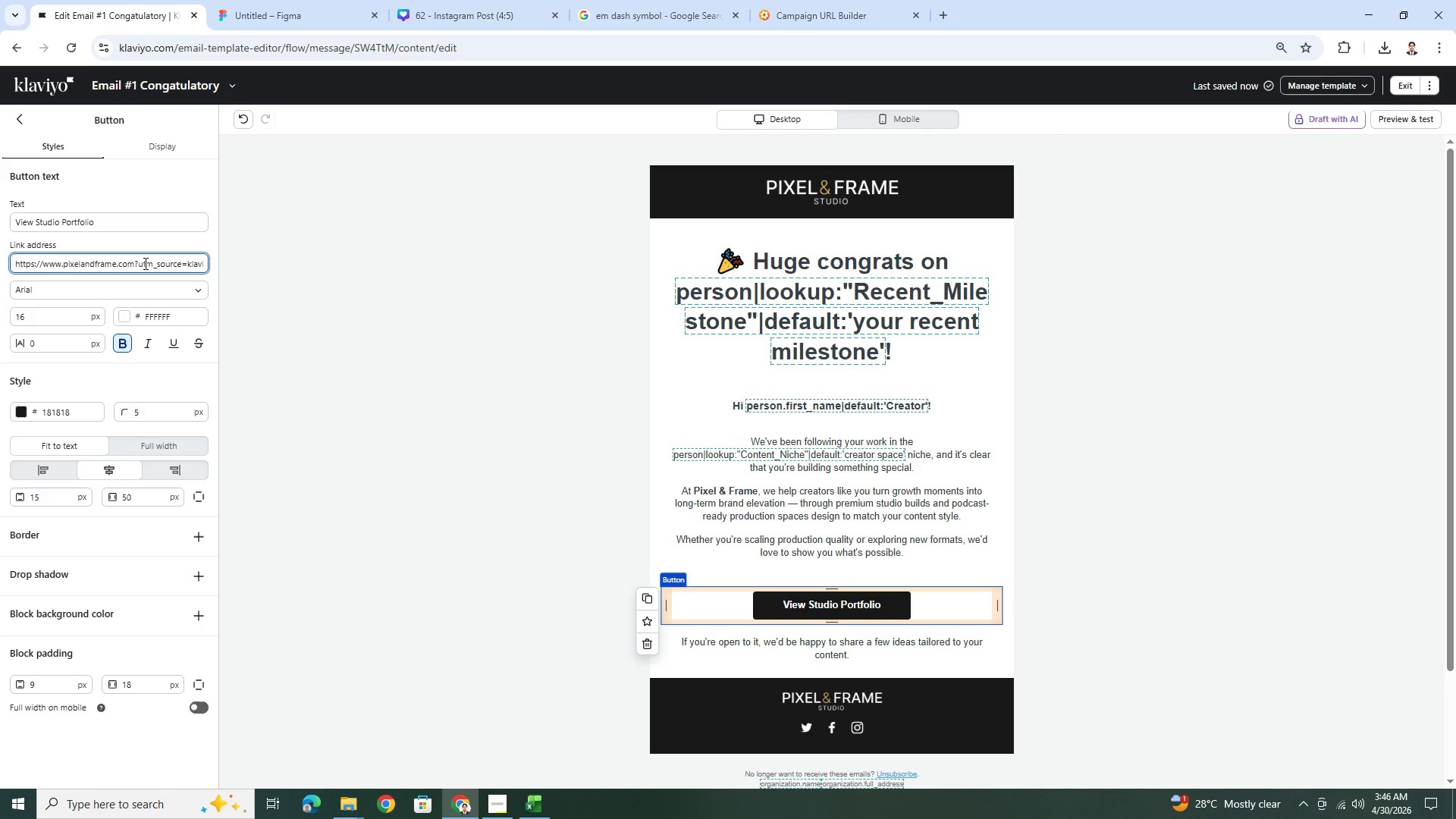 
type(/portfolio)
 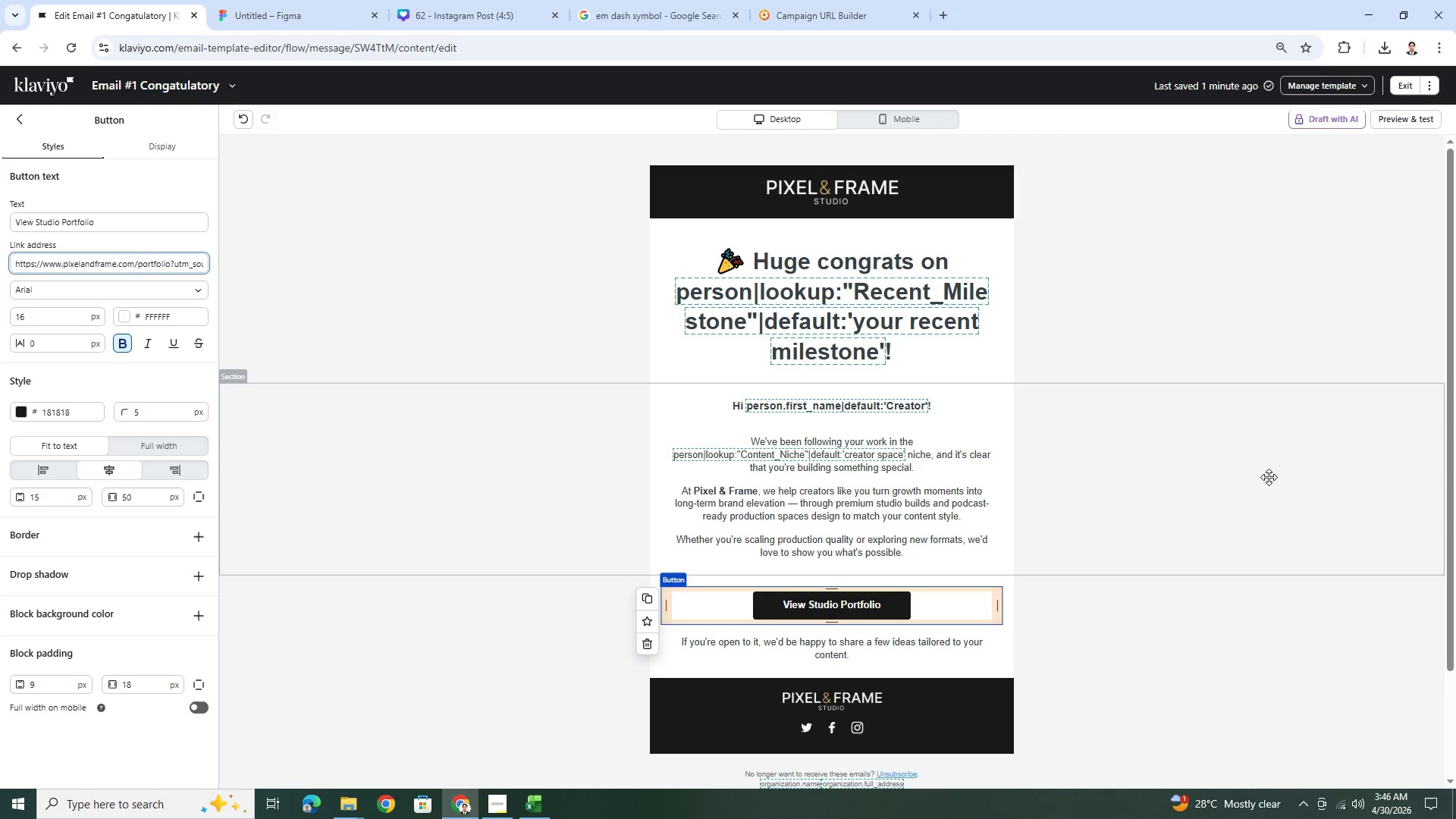 
left_click([1240, 500])
 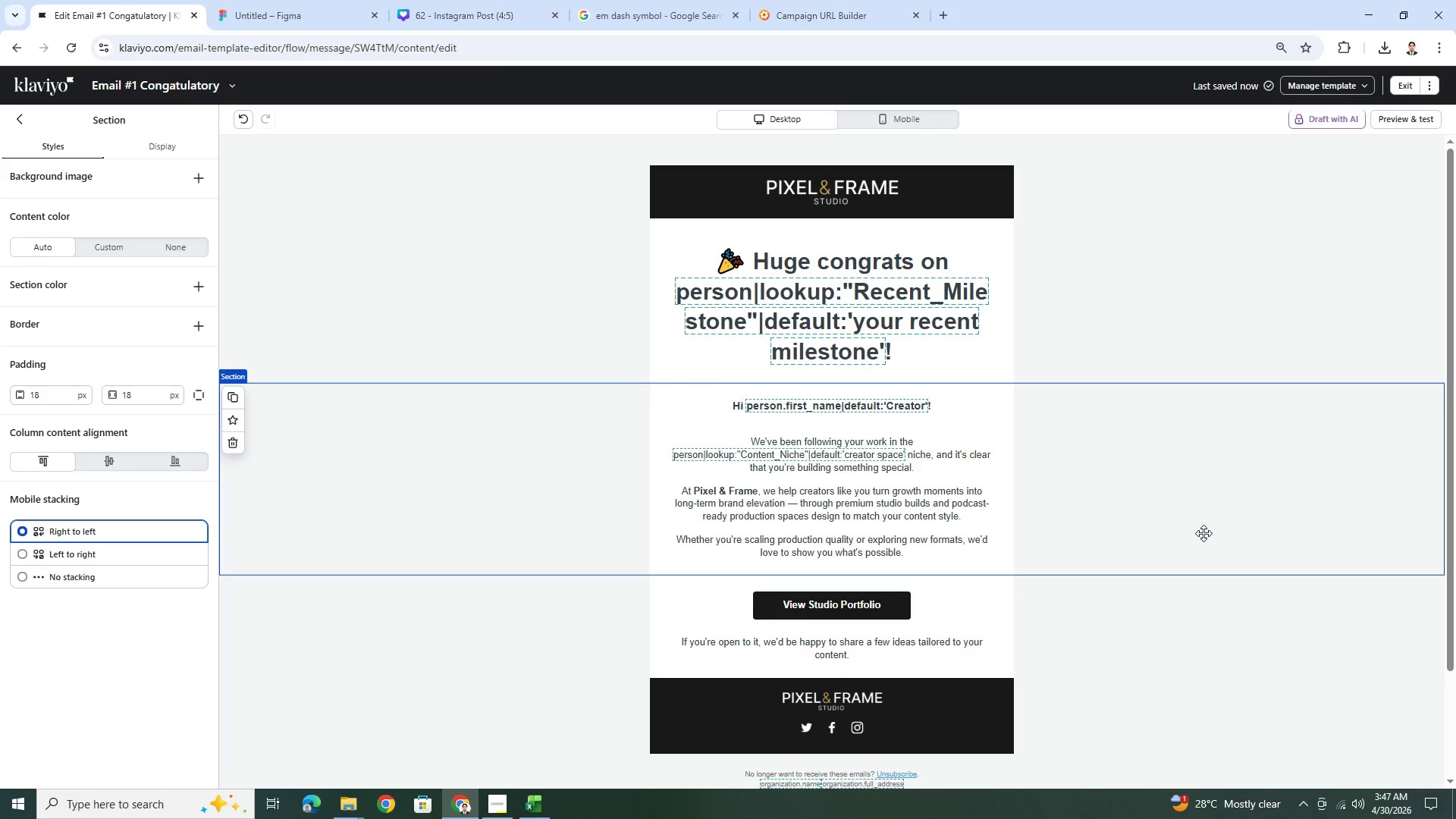 
wait(38.91)
 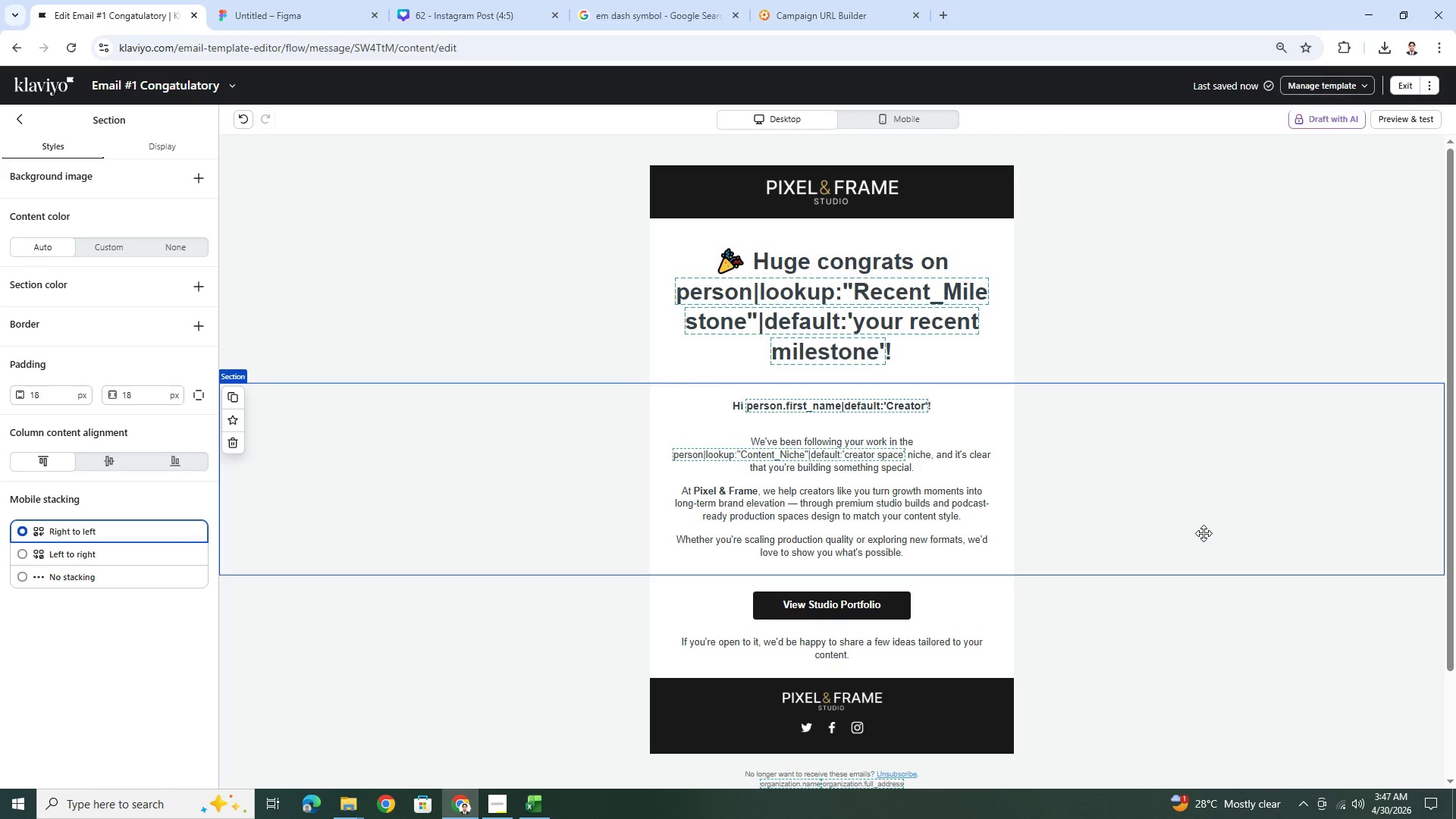 
scroll: coordinate [1108, 508], scroll_direction: down, amount: 2.0
 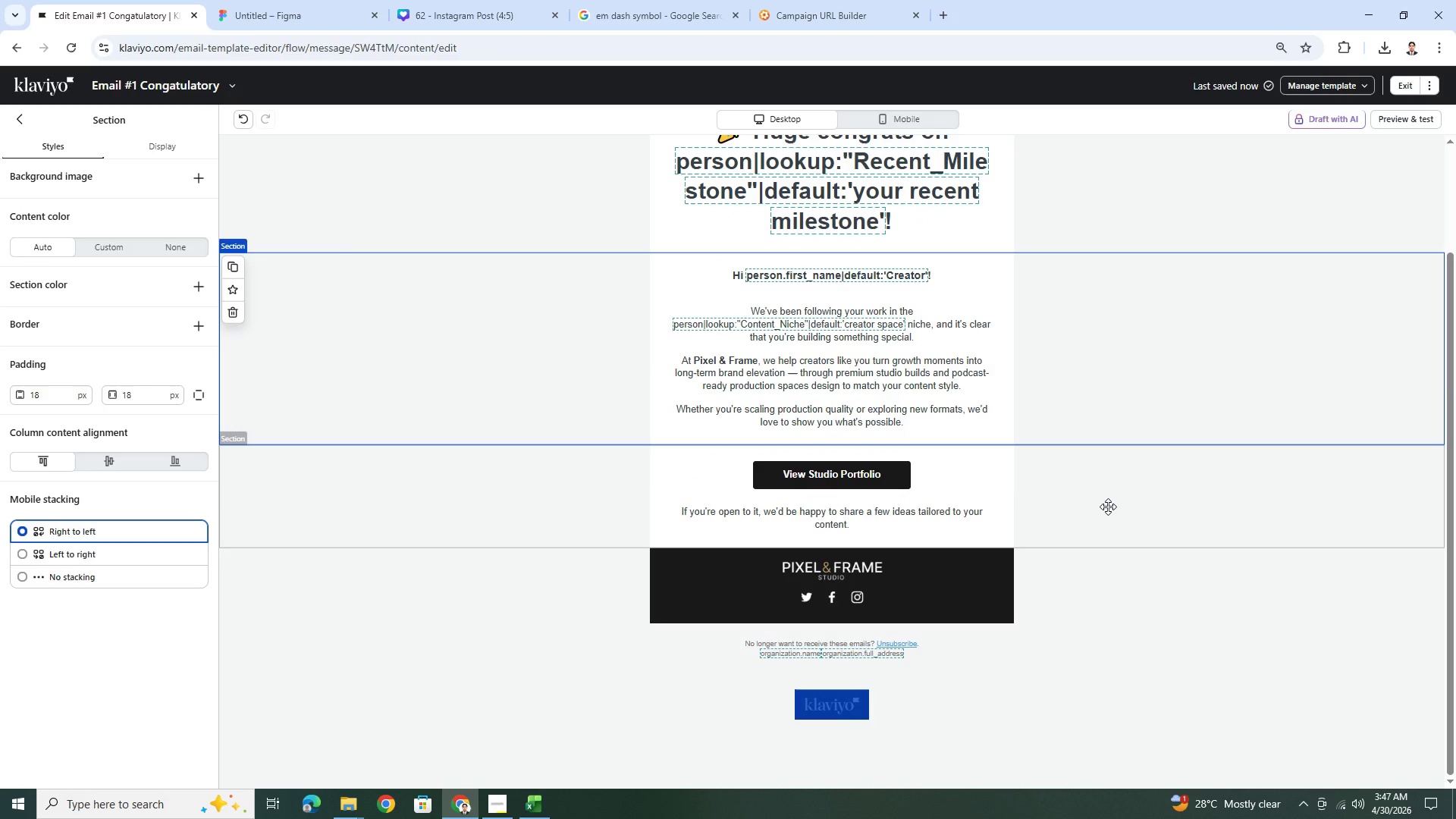 
scroll: coordinate [1112, 626], scroll_direction: up, amount: 3.0
 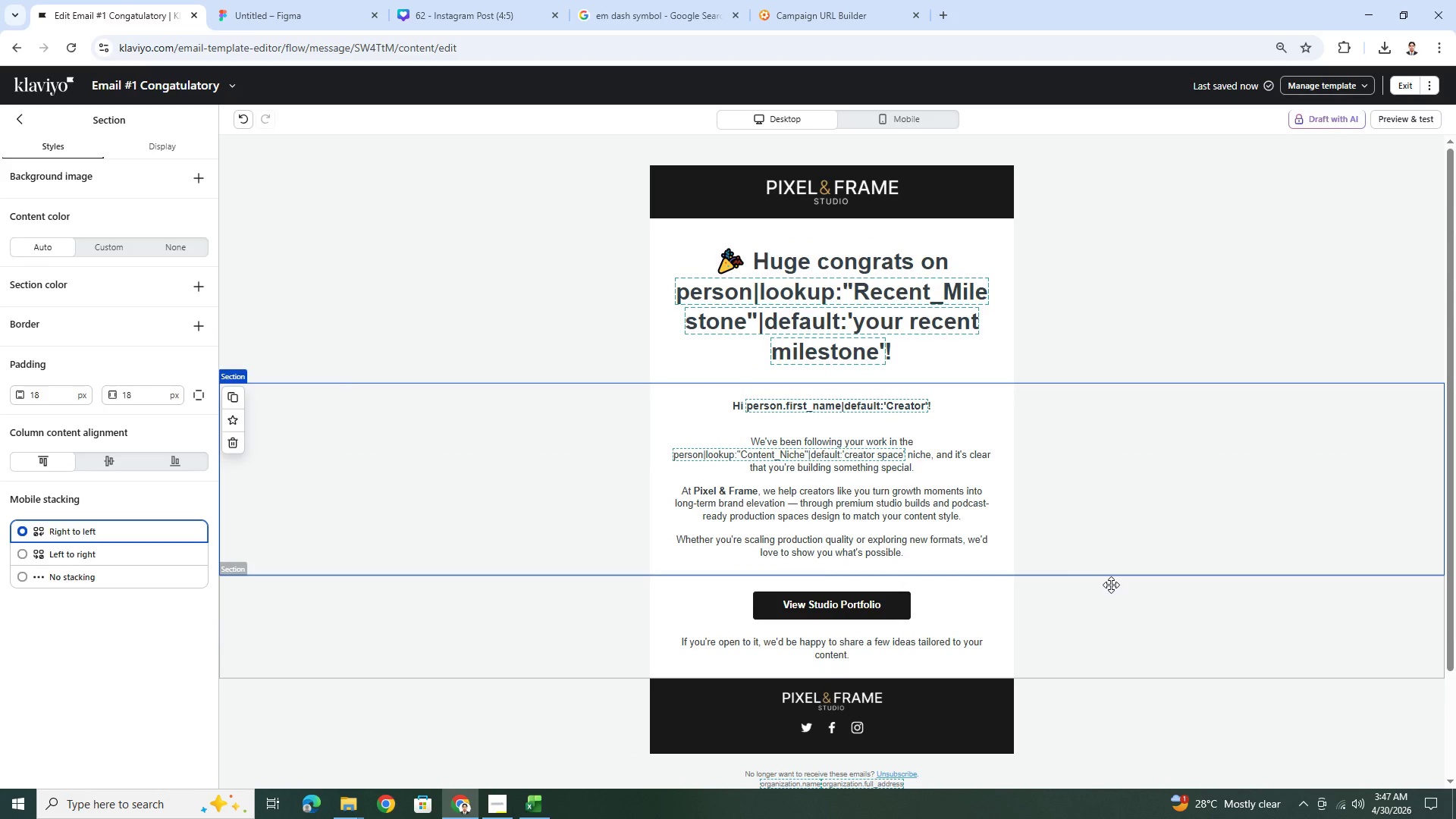 
wait(14.1)
 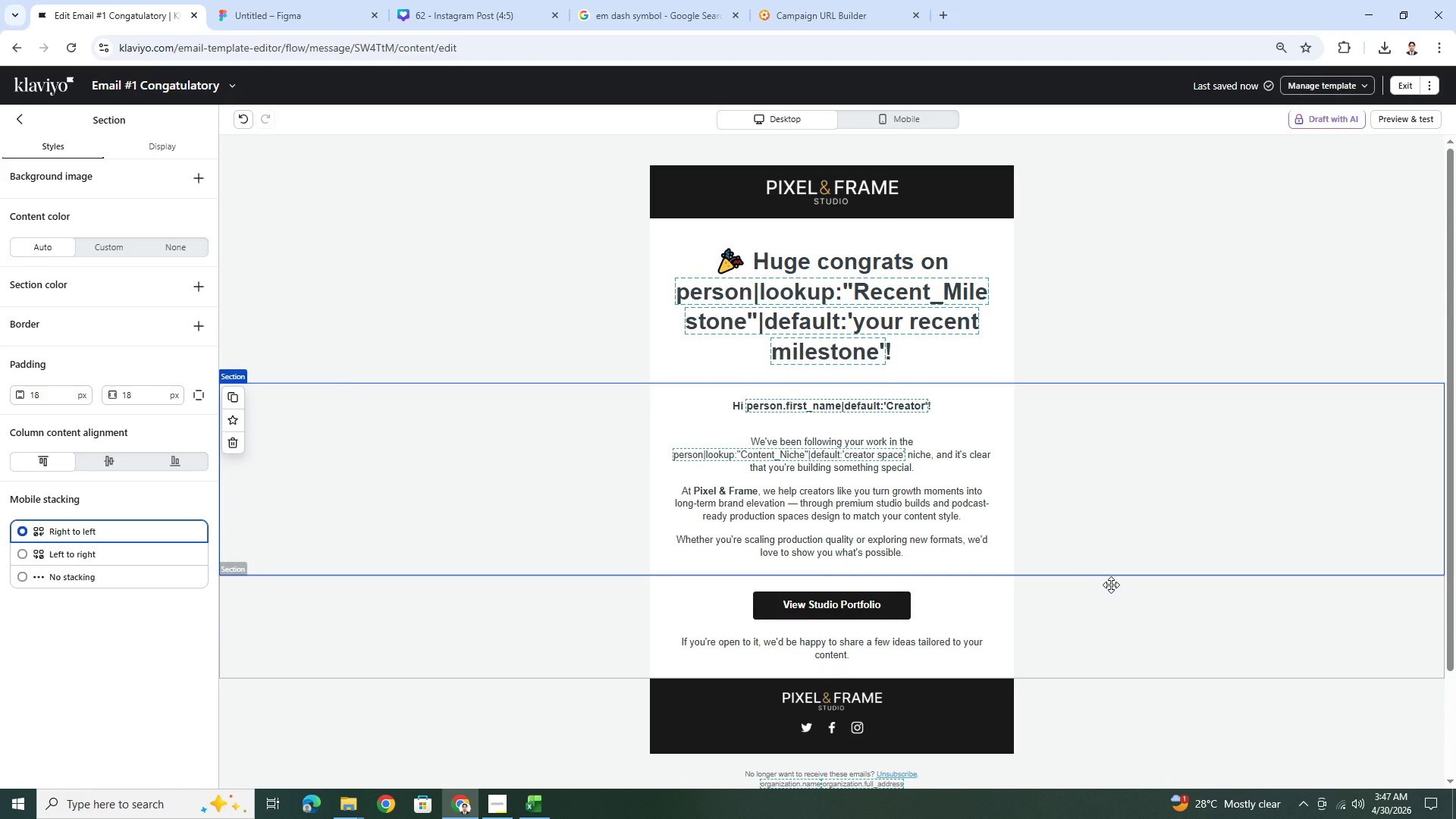 
scroll: coordinate [1109, 581], scroll_direction: up, amount: 2.0
 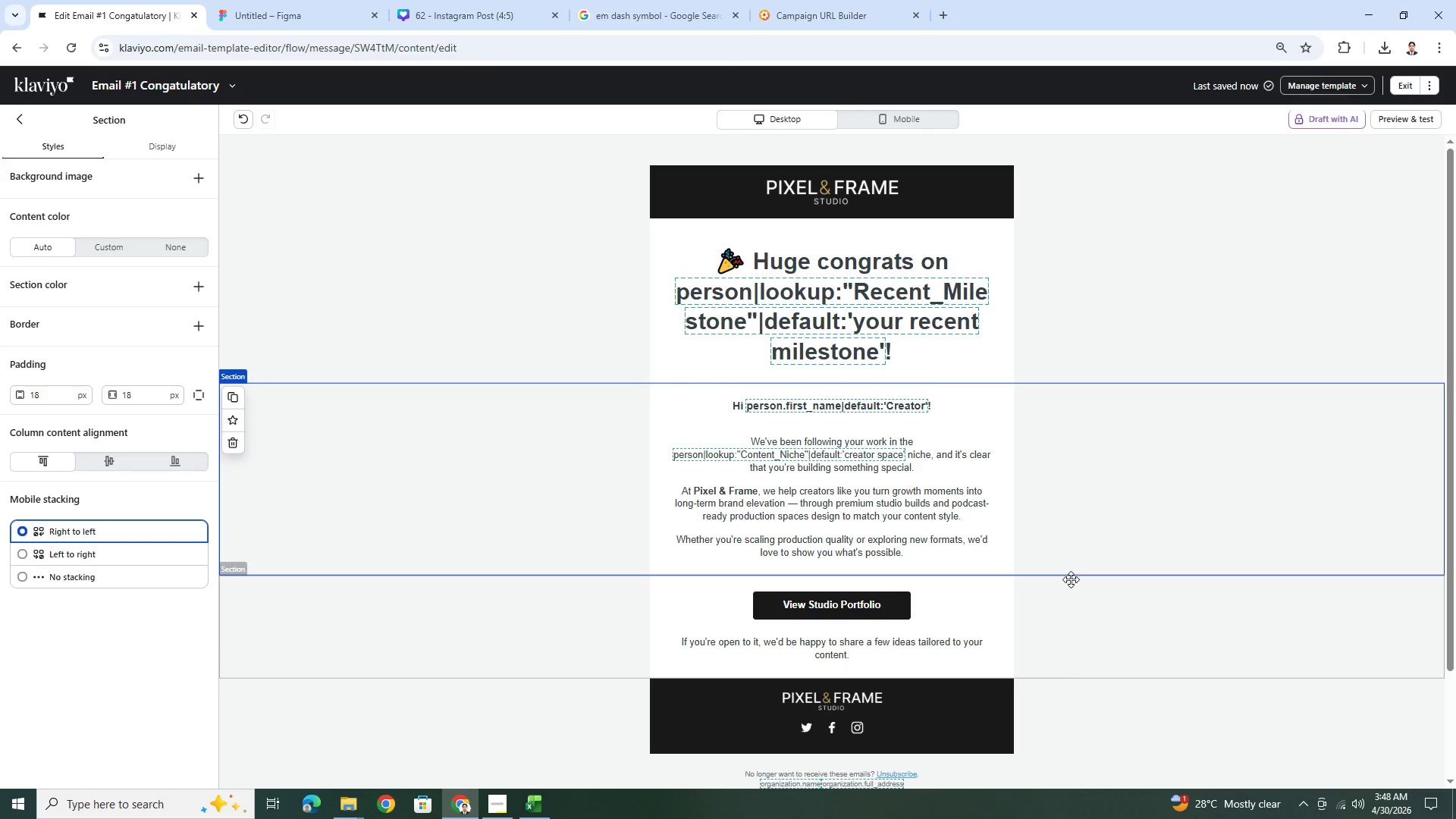 
wait(14.62)
 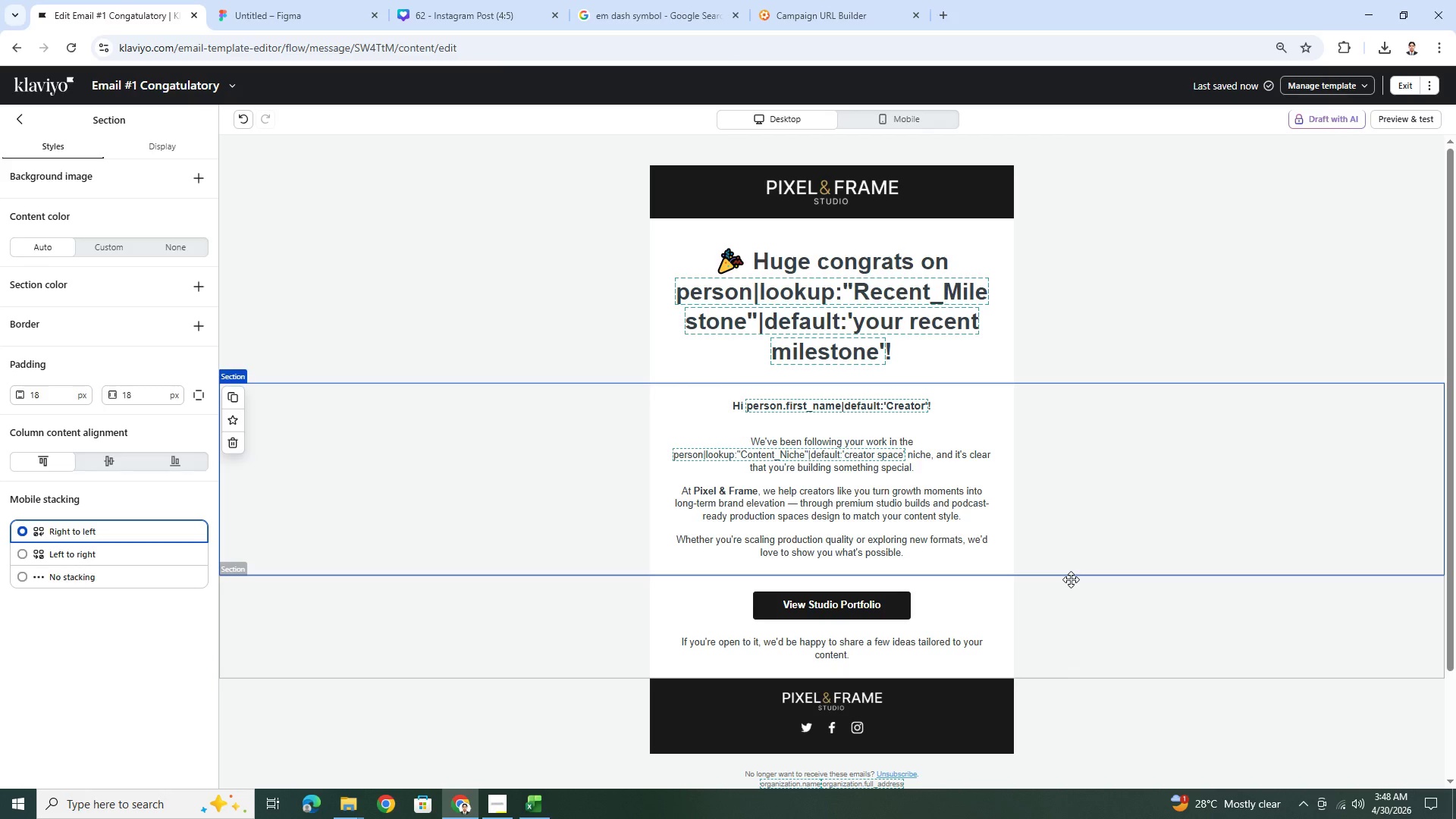 
scroll: coordinate [1144, 607], scroll_direction: none, amount: 0.0
 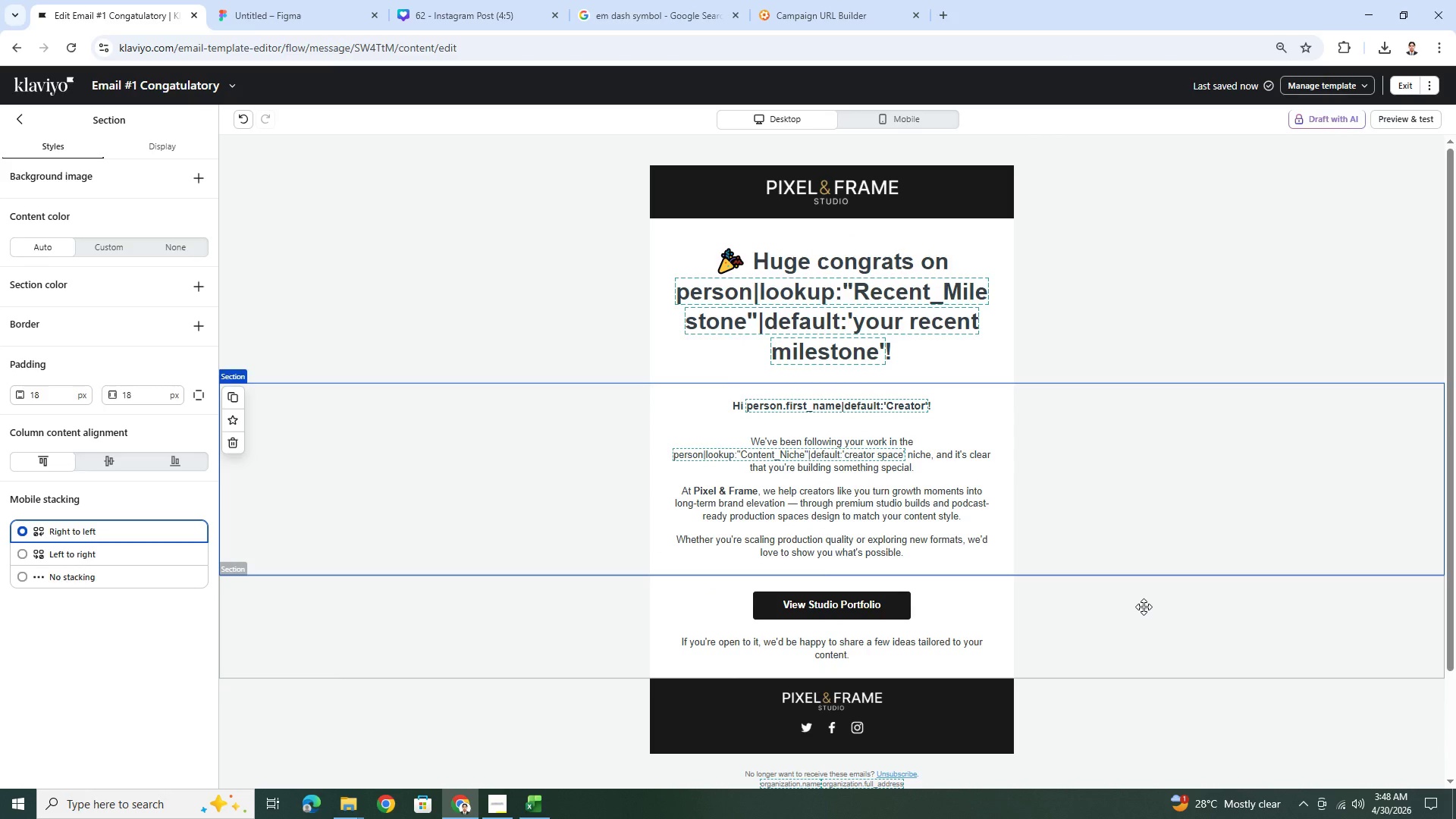 
wait(6.68)
 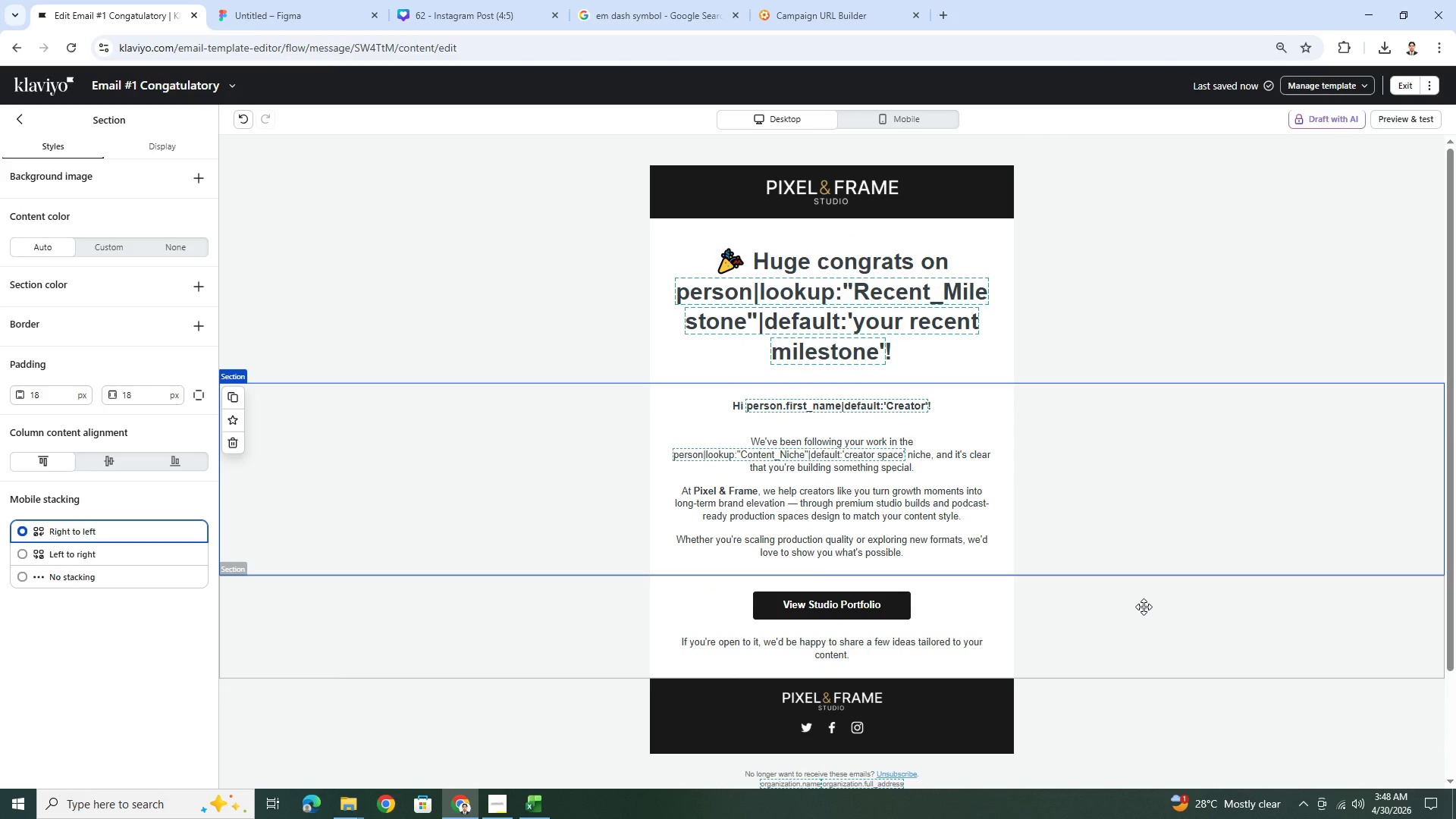 
scroll: coordinate [1147, 607], scroll_direction: none, amount: 0.0
 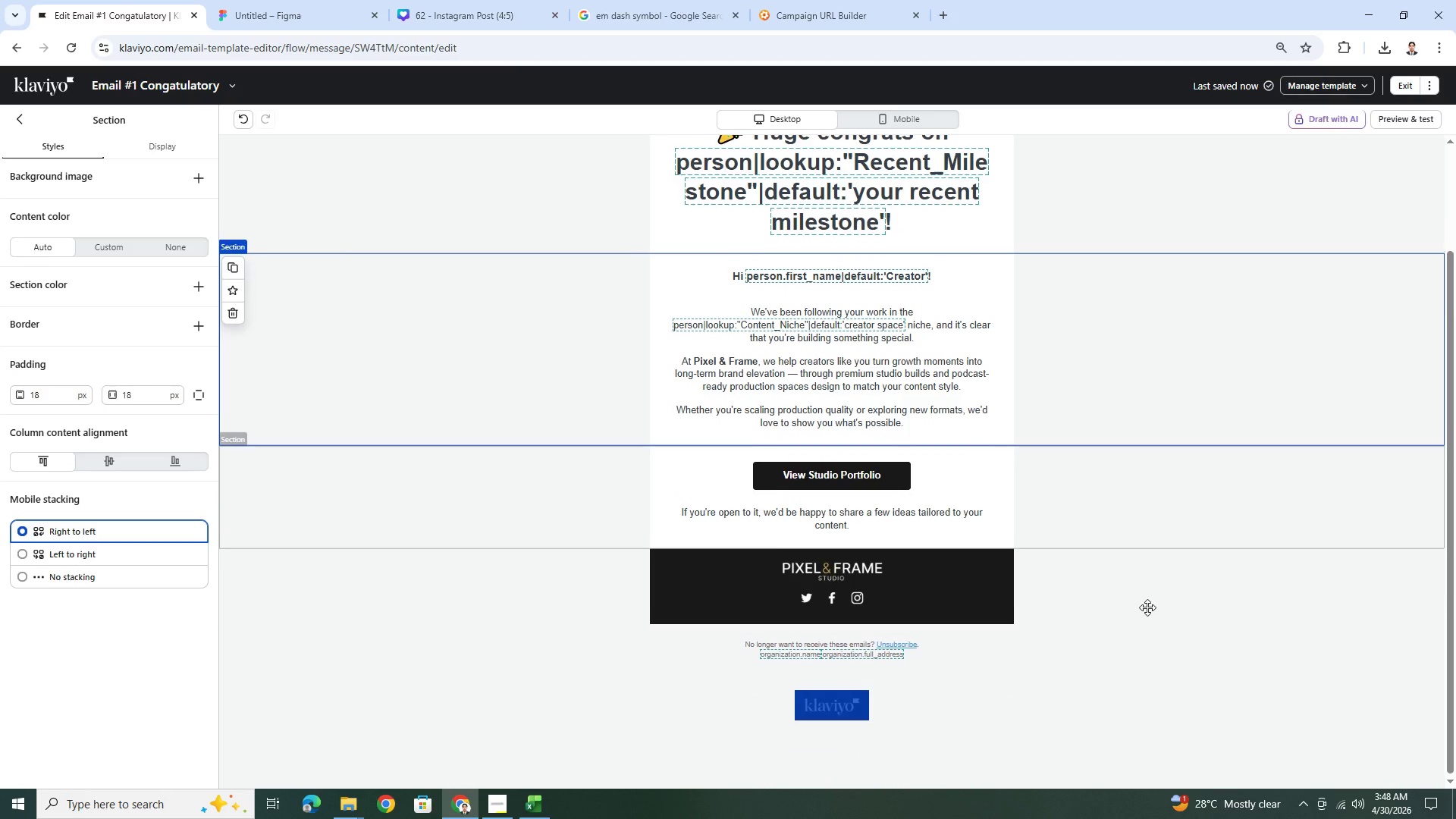 
scroll: coordinate [1147, 607], scroll_direction: up, amount: 4.0
 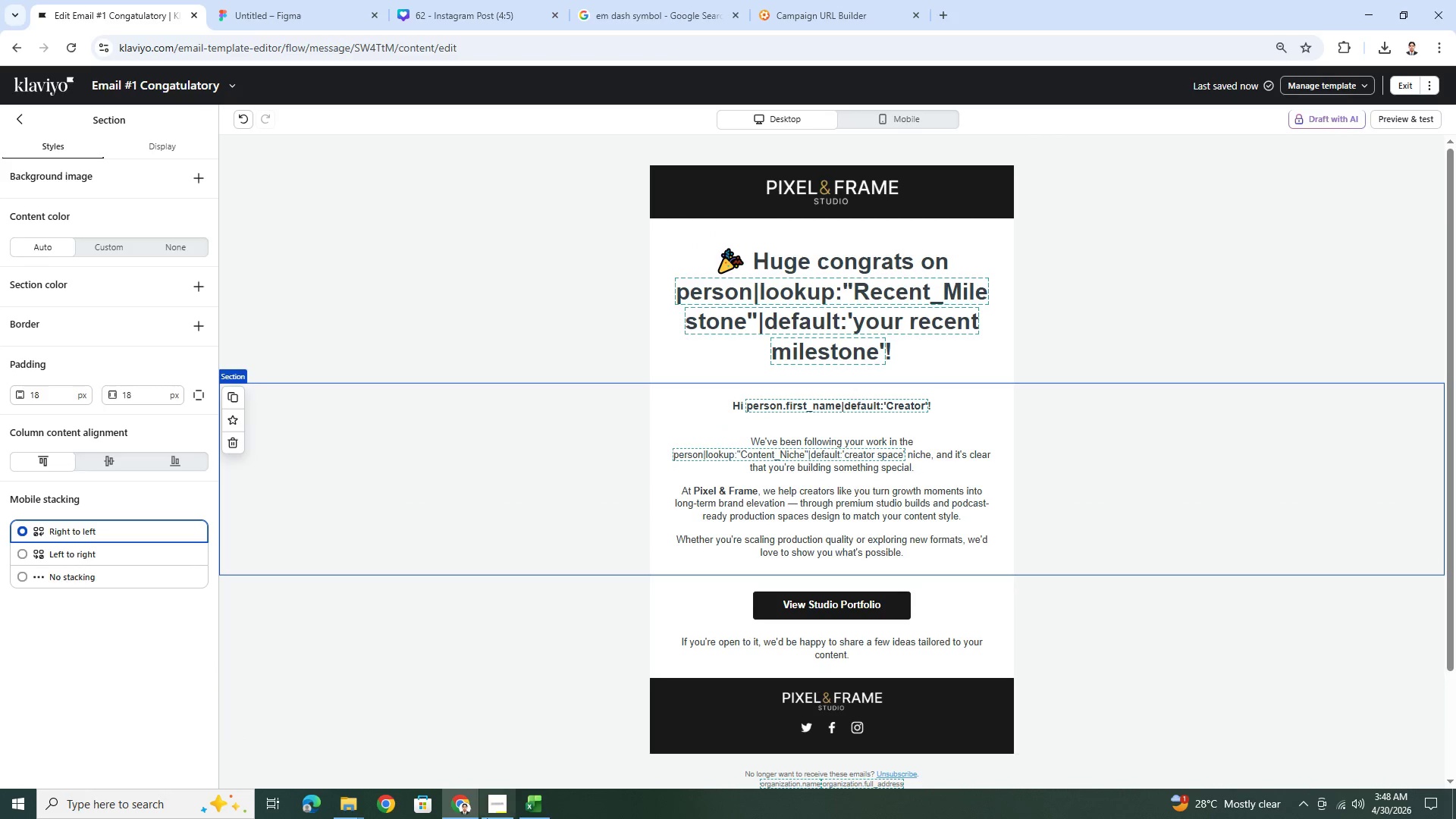 
left_click([491, 812])